 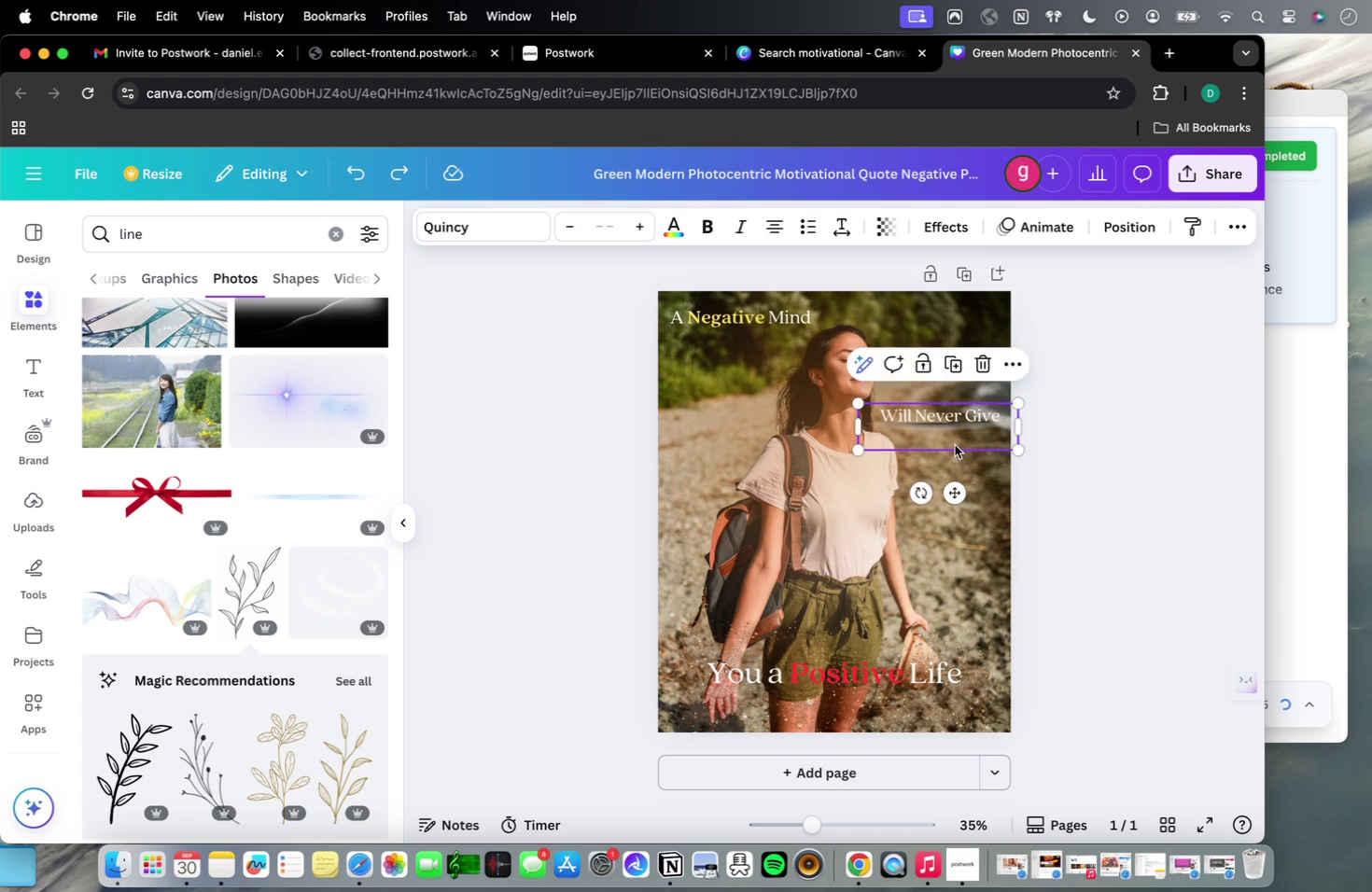 
key(Backspace)
 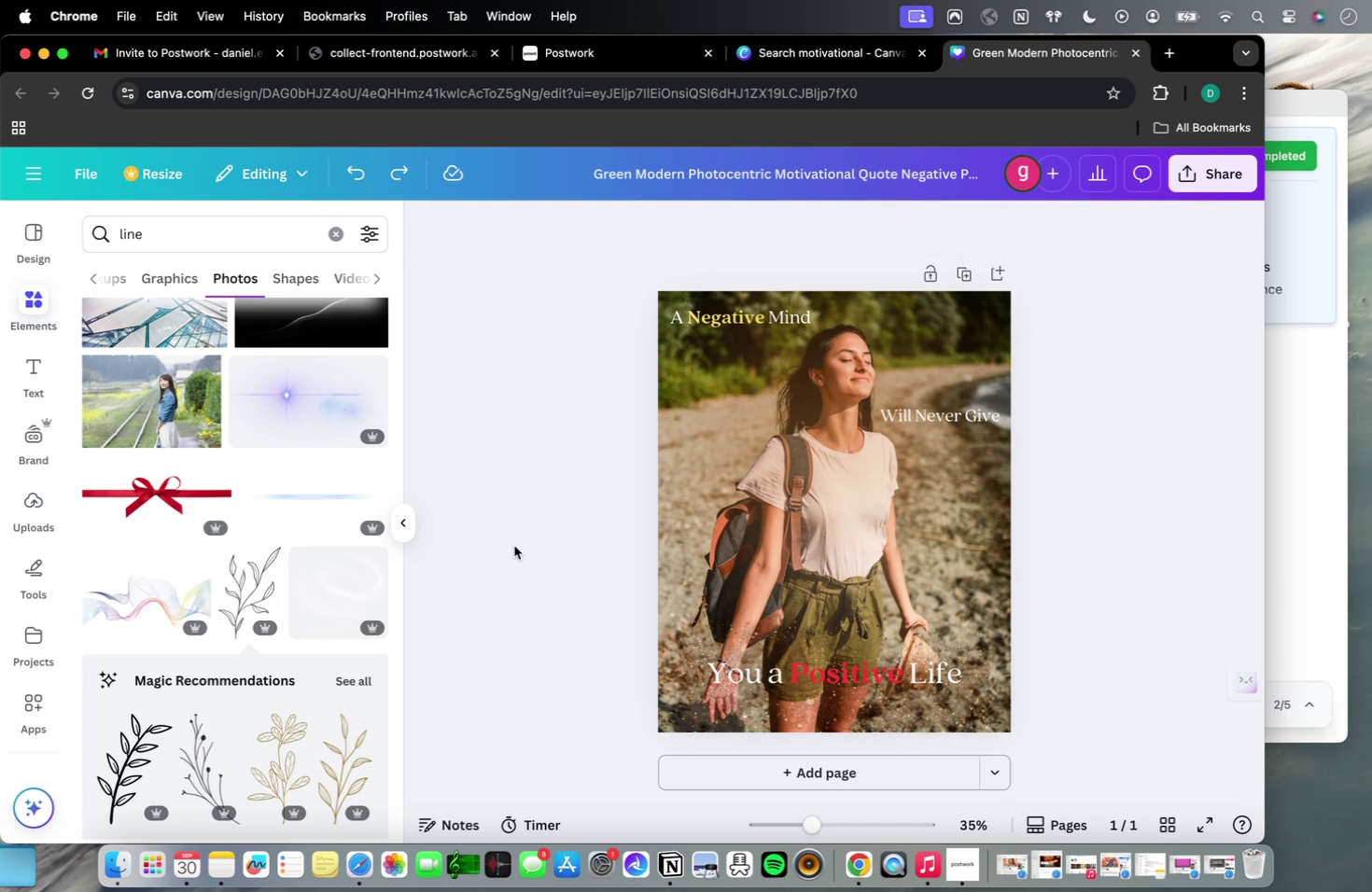 
wait(7.26)
 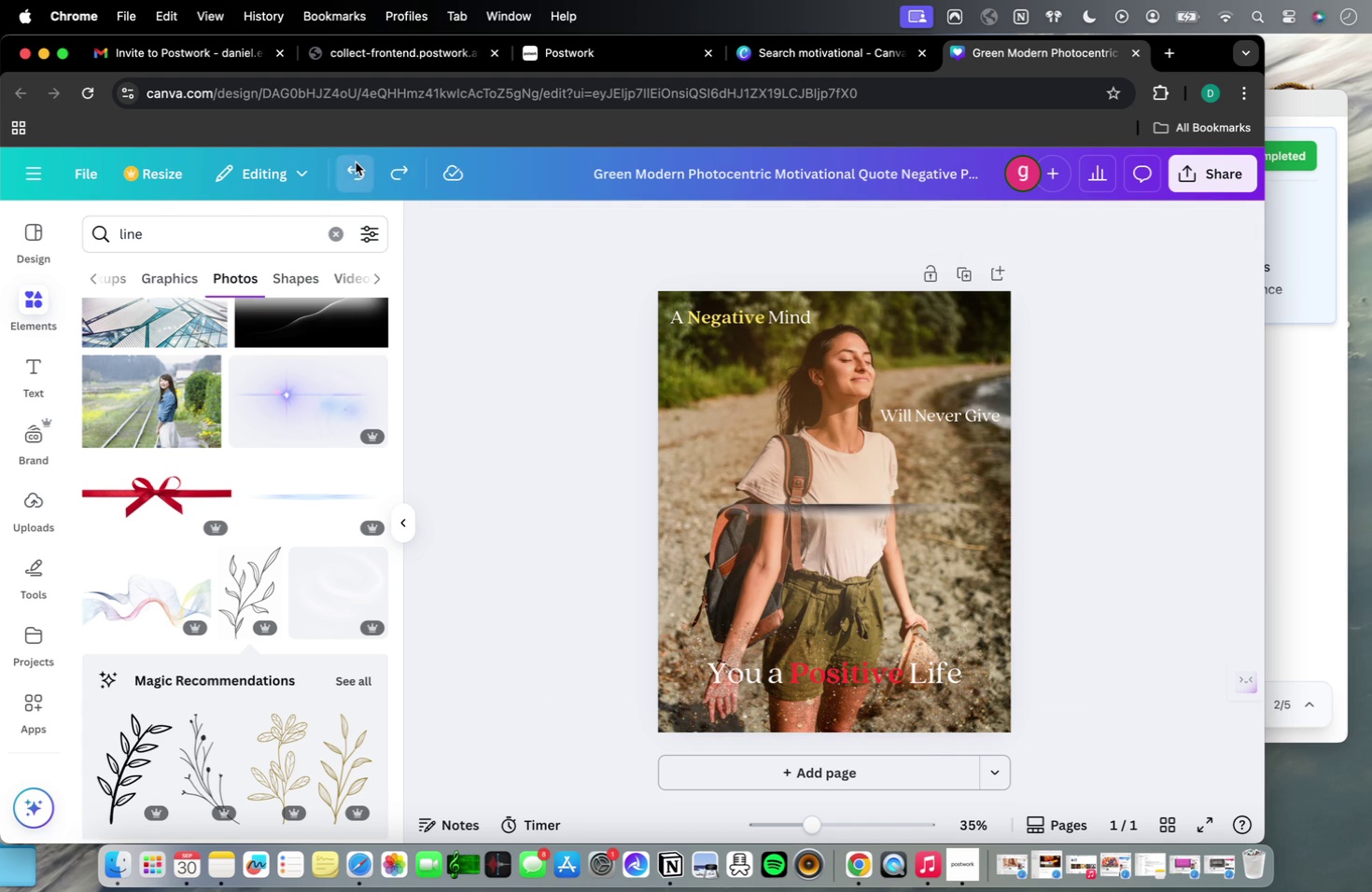 
scroll: coordinate [272, 604], scroll_direction: down, amount: 10.0
 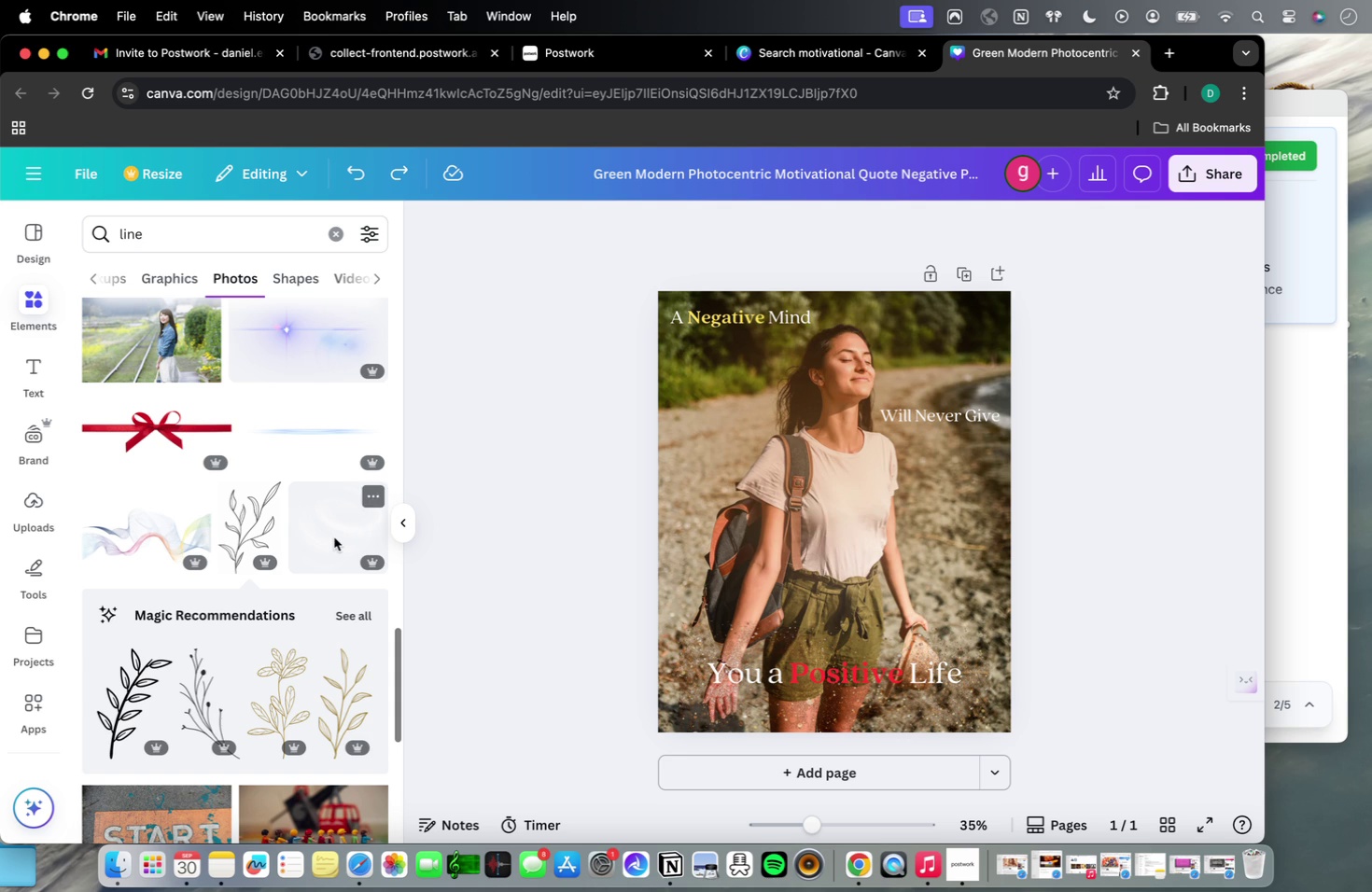 
left_click([334, 537])